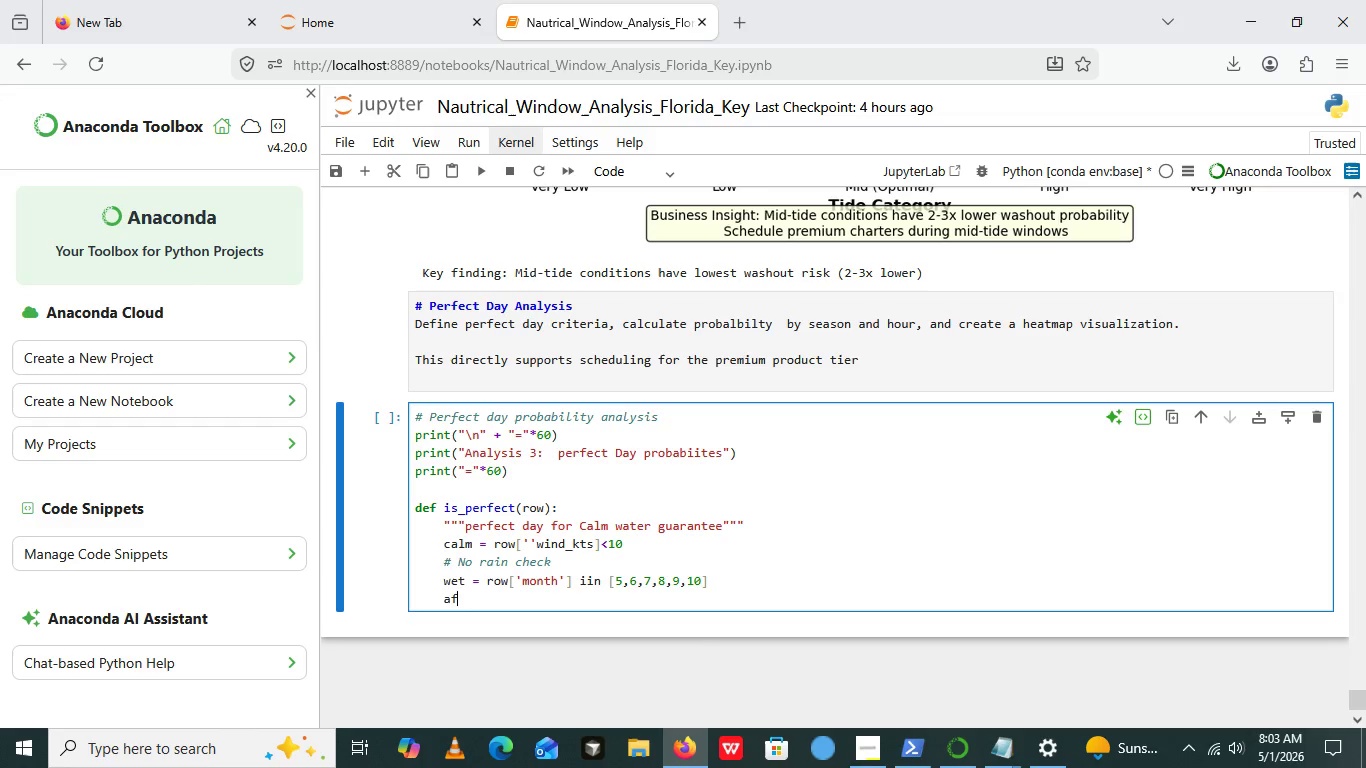 
type(afternoon =12<)
key(Backspace)
type( <)
 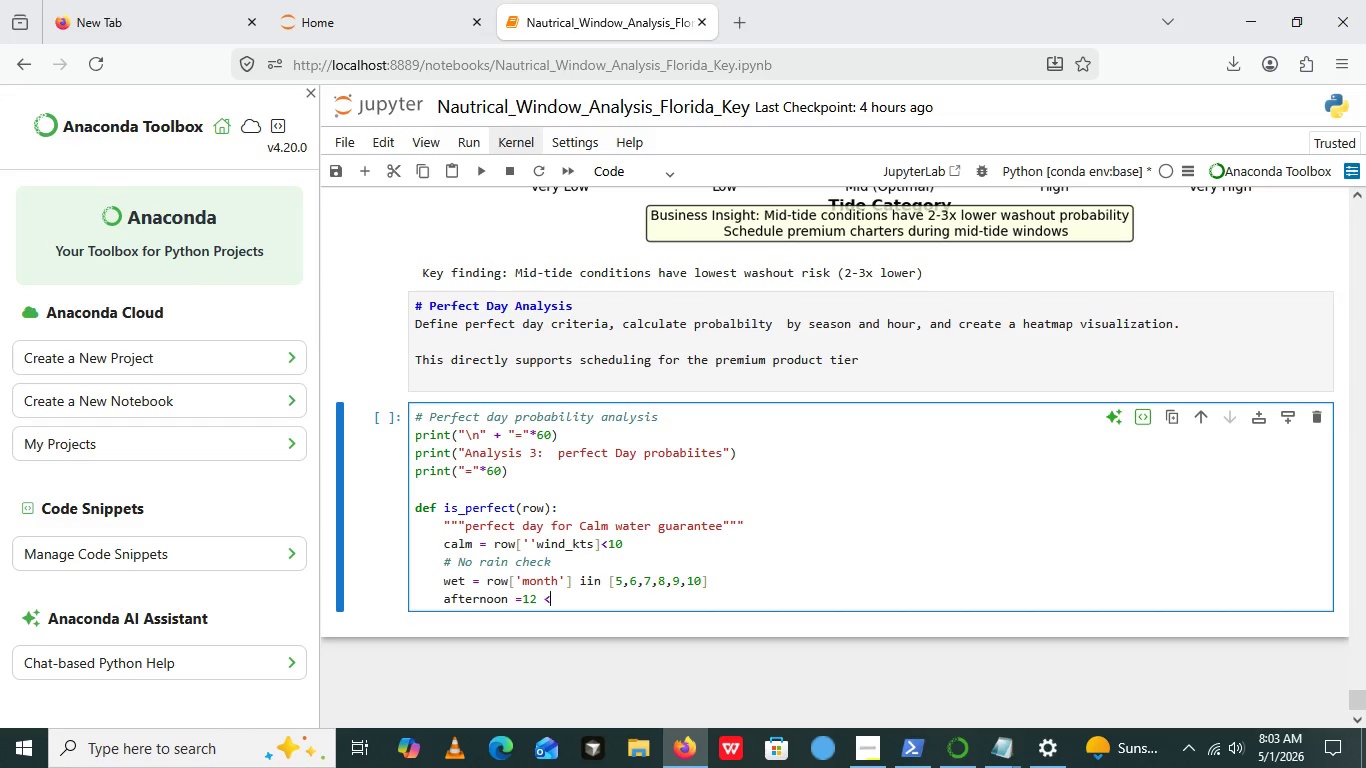 
type(=row)
 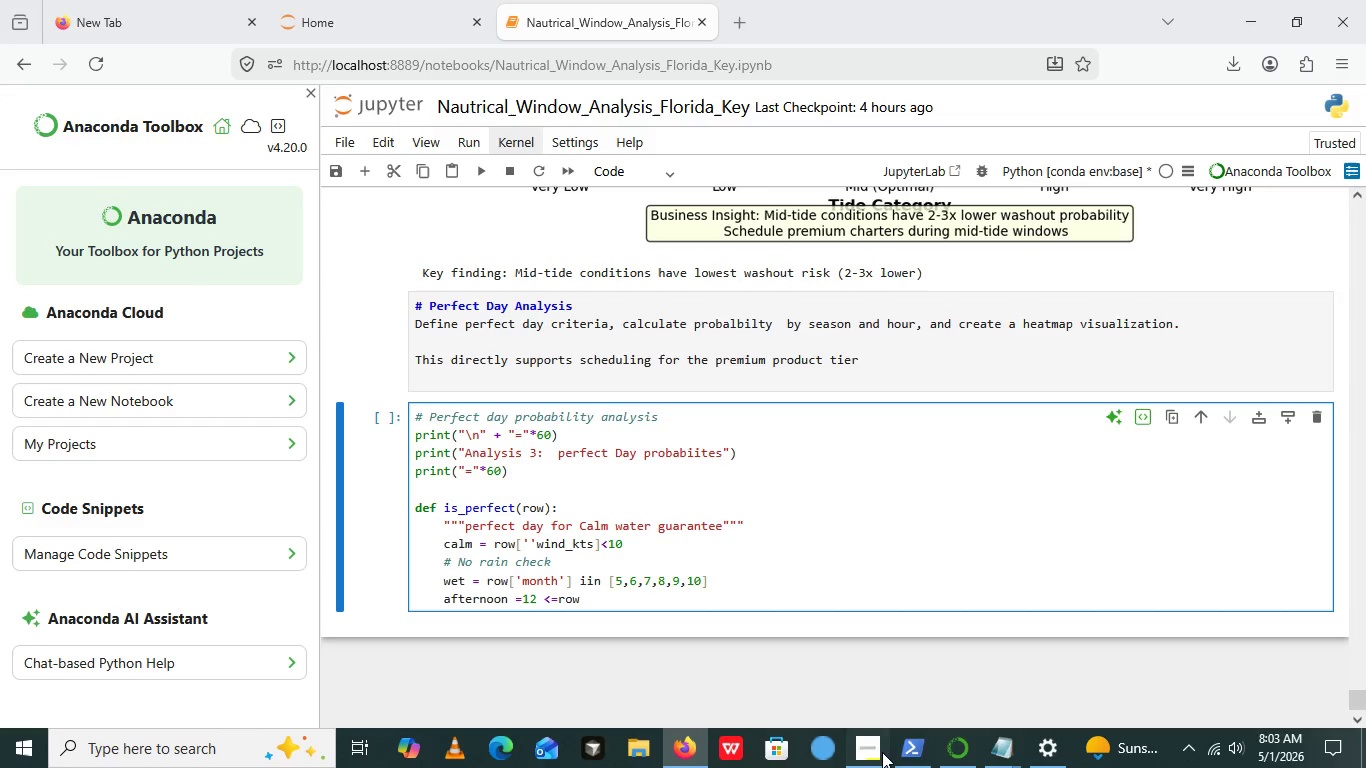 
left_click([882, 752])